 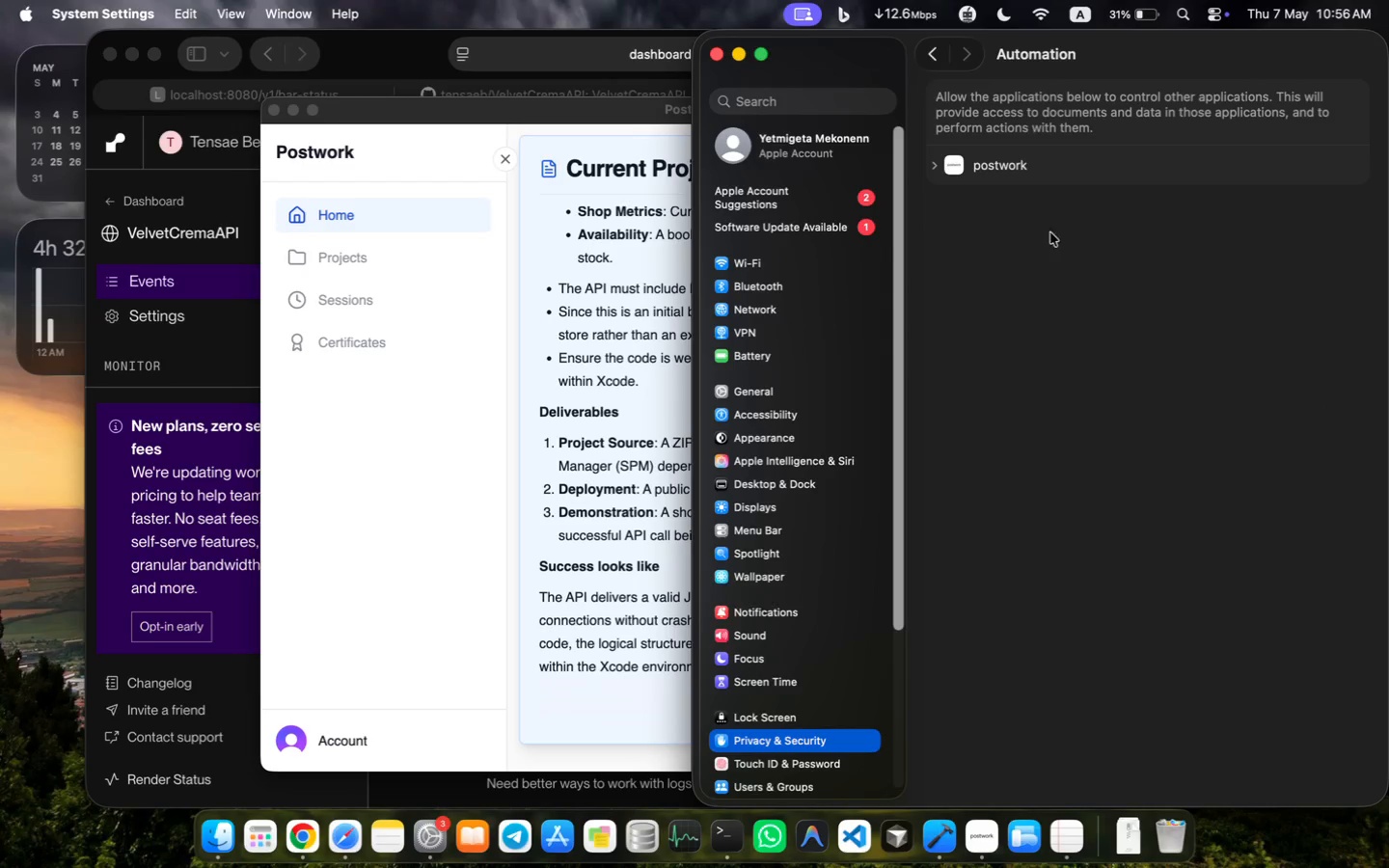 
left_click([348, 47])
 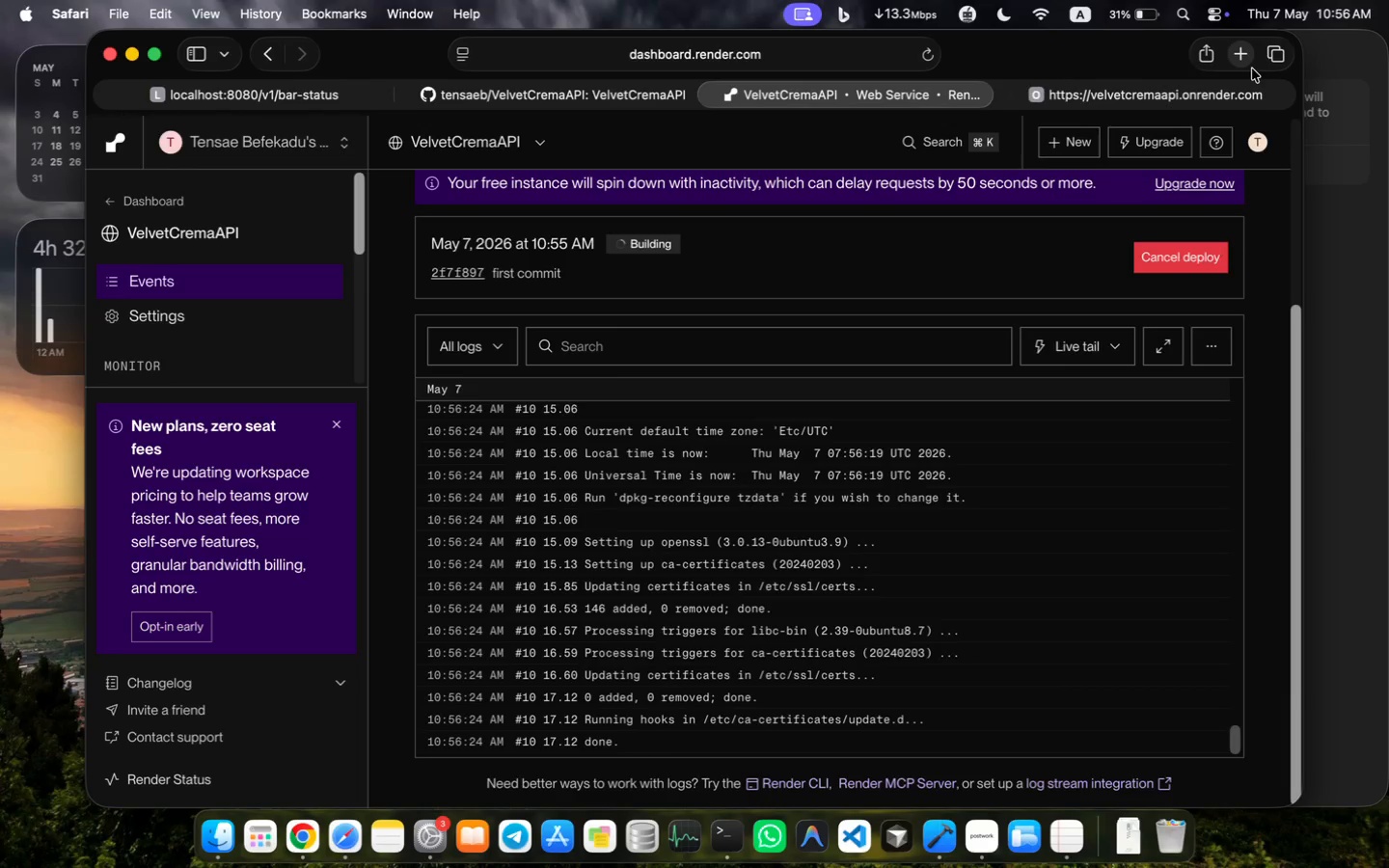 
left_click([1245, 56])
 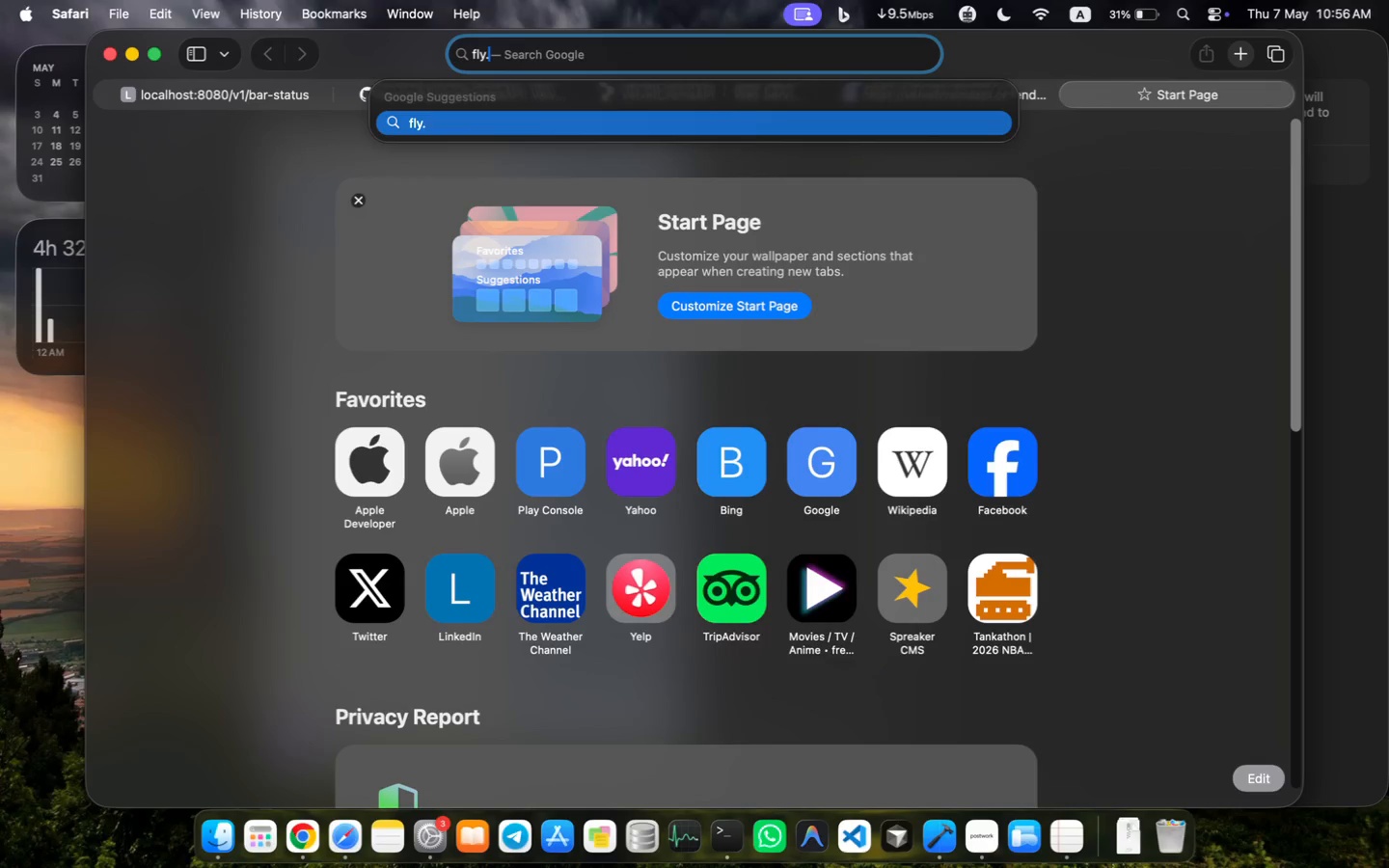 
type(fly.io)
 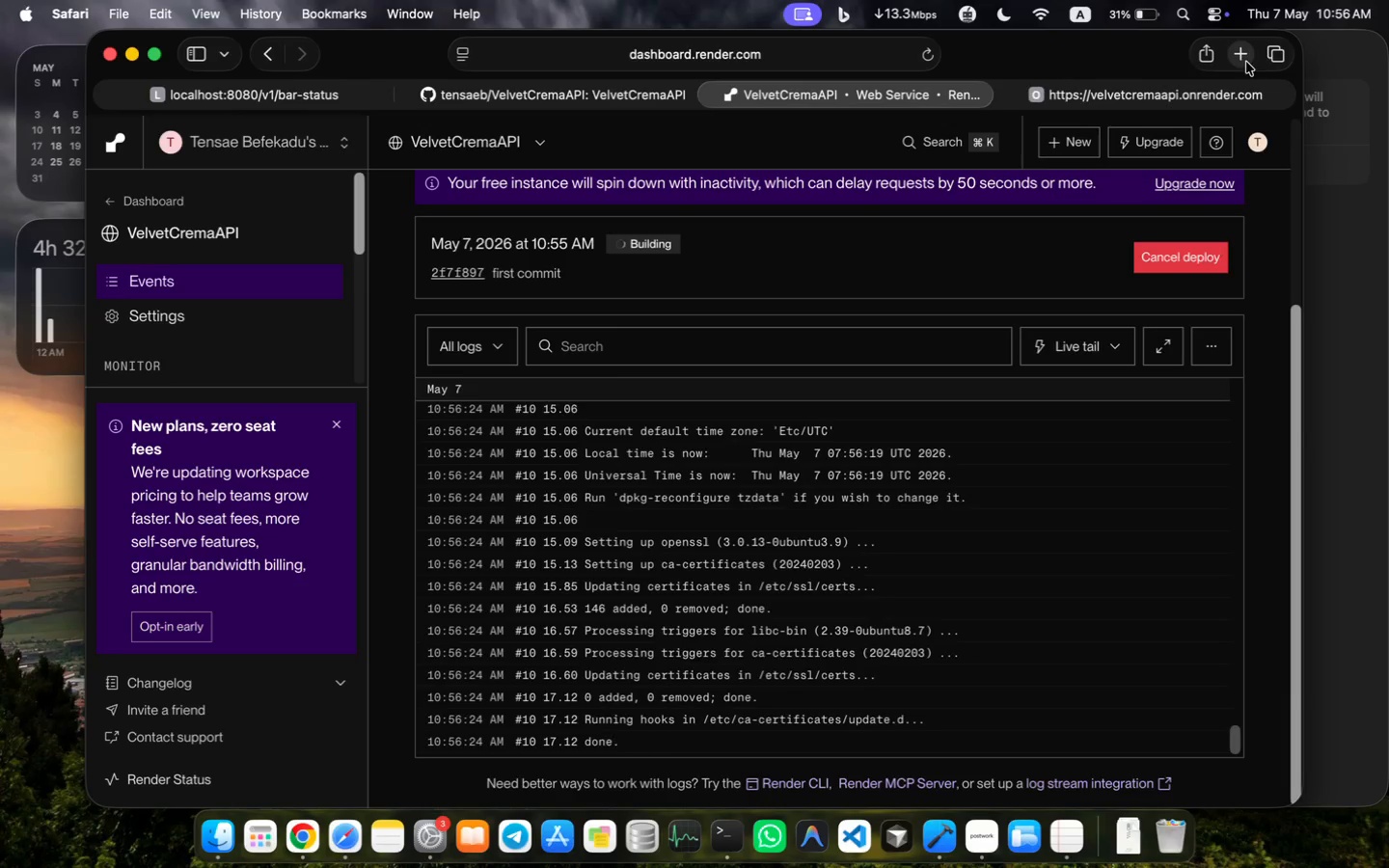 
key(Enter)
 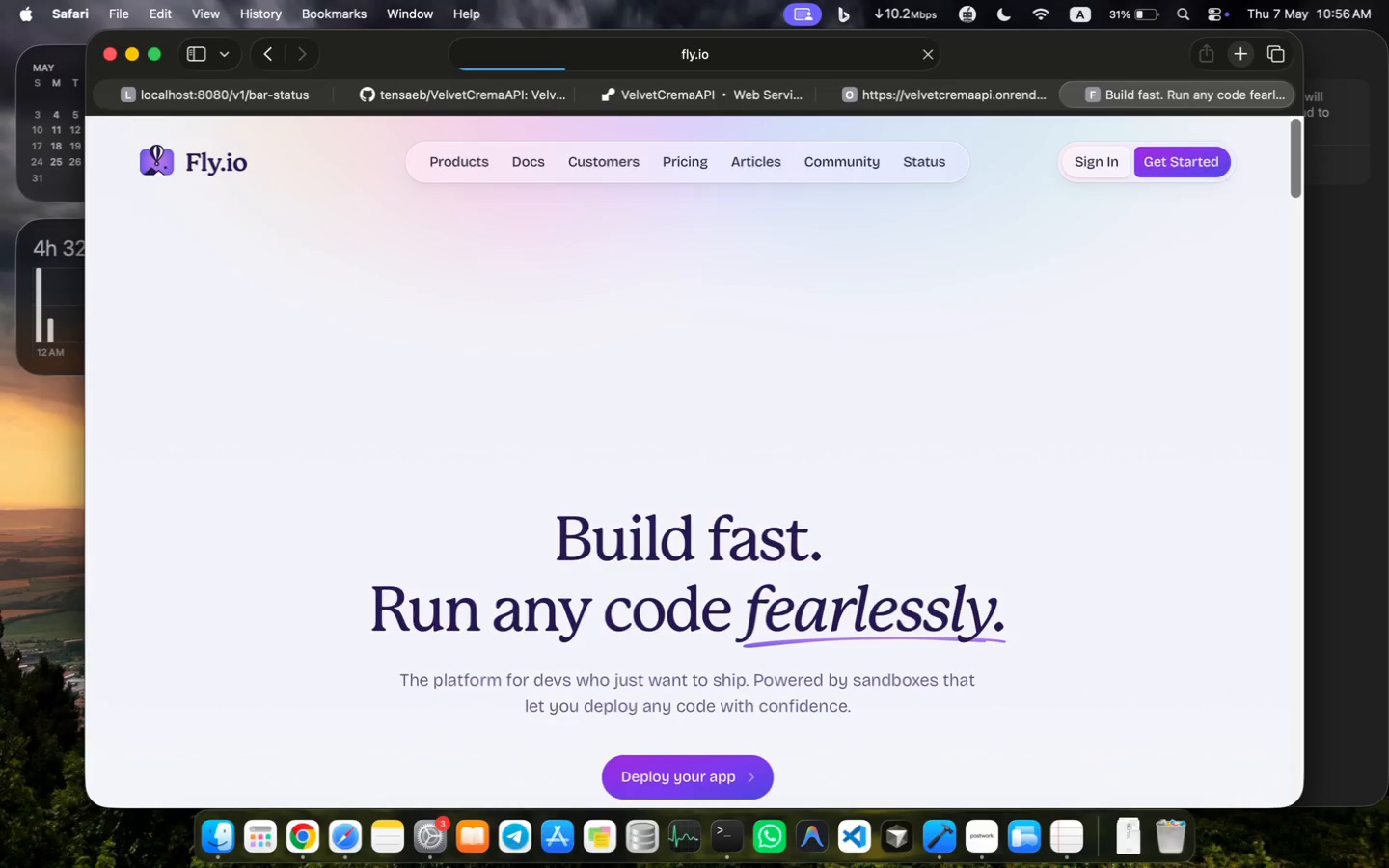 
wait(7.36)
 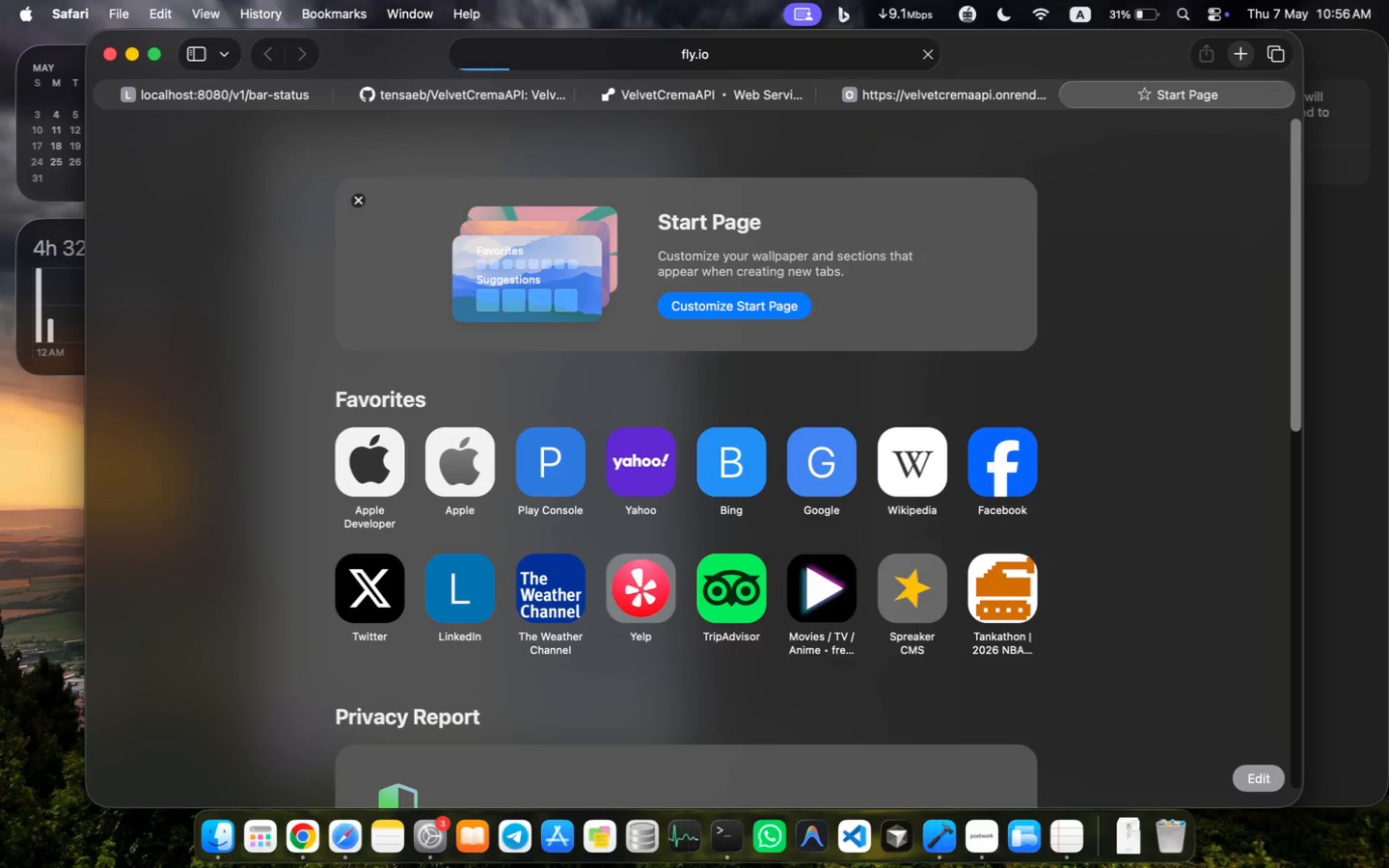 
left_click([1106, 167])
 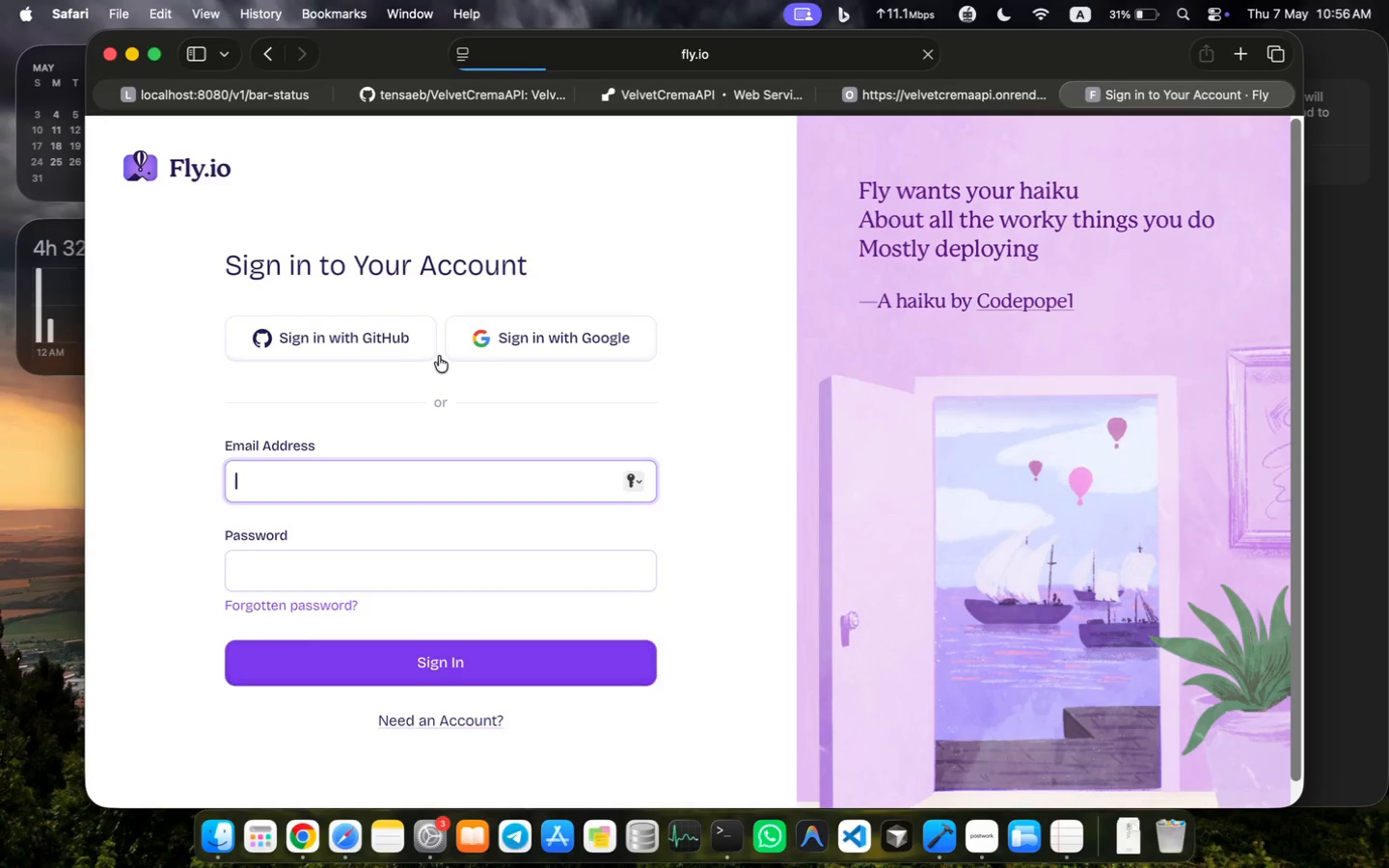 
left_click([386, 341])
 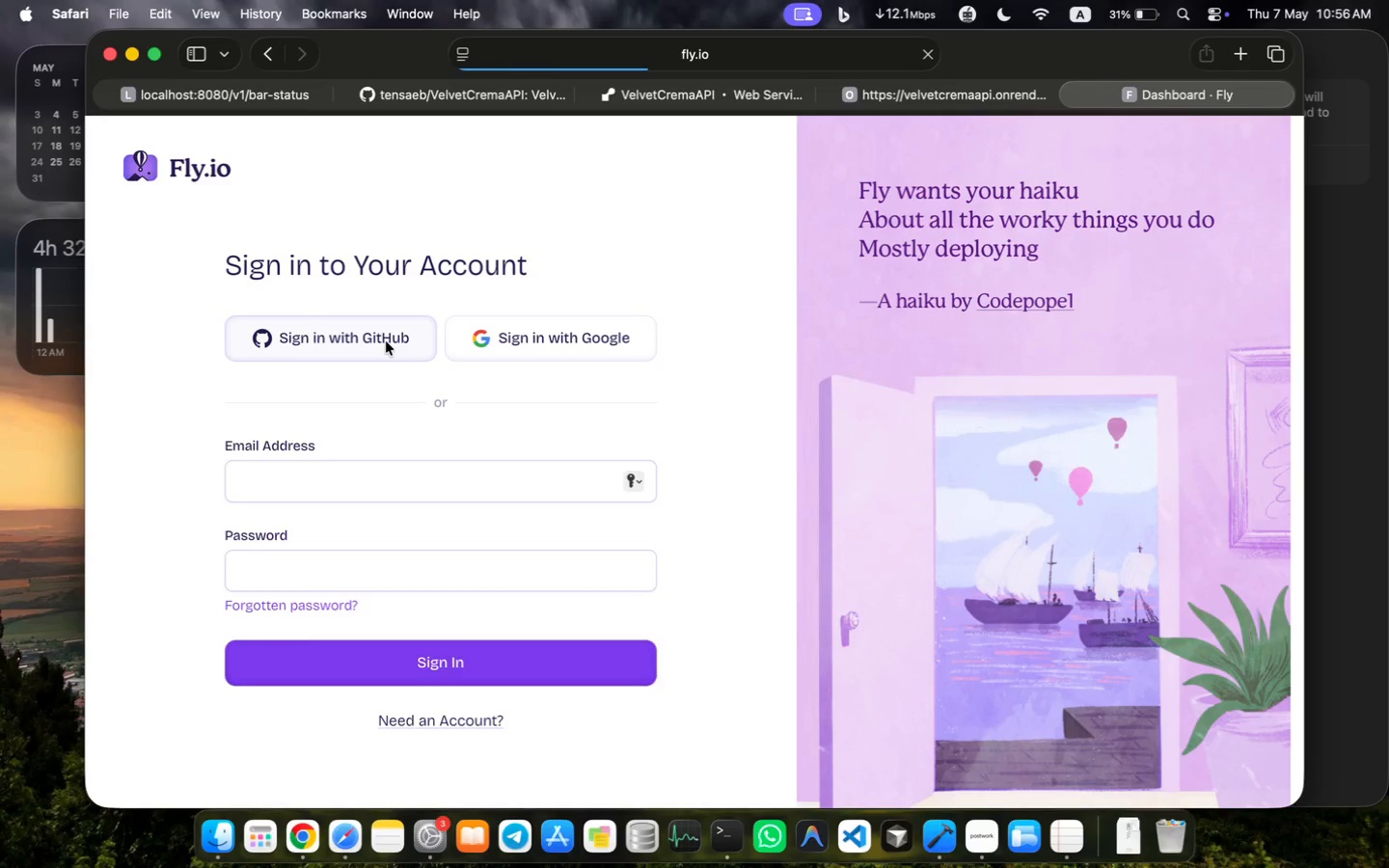 
wait(10.05)
 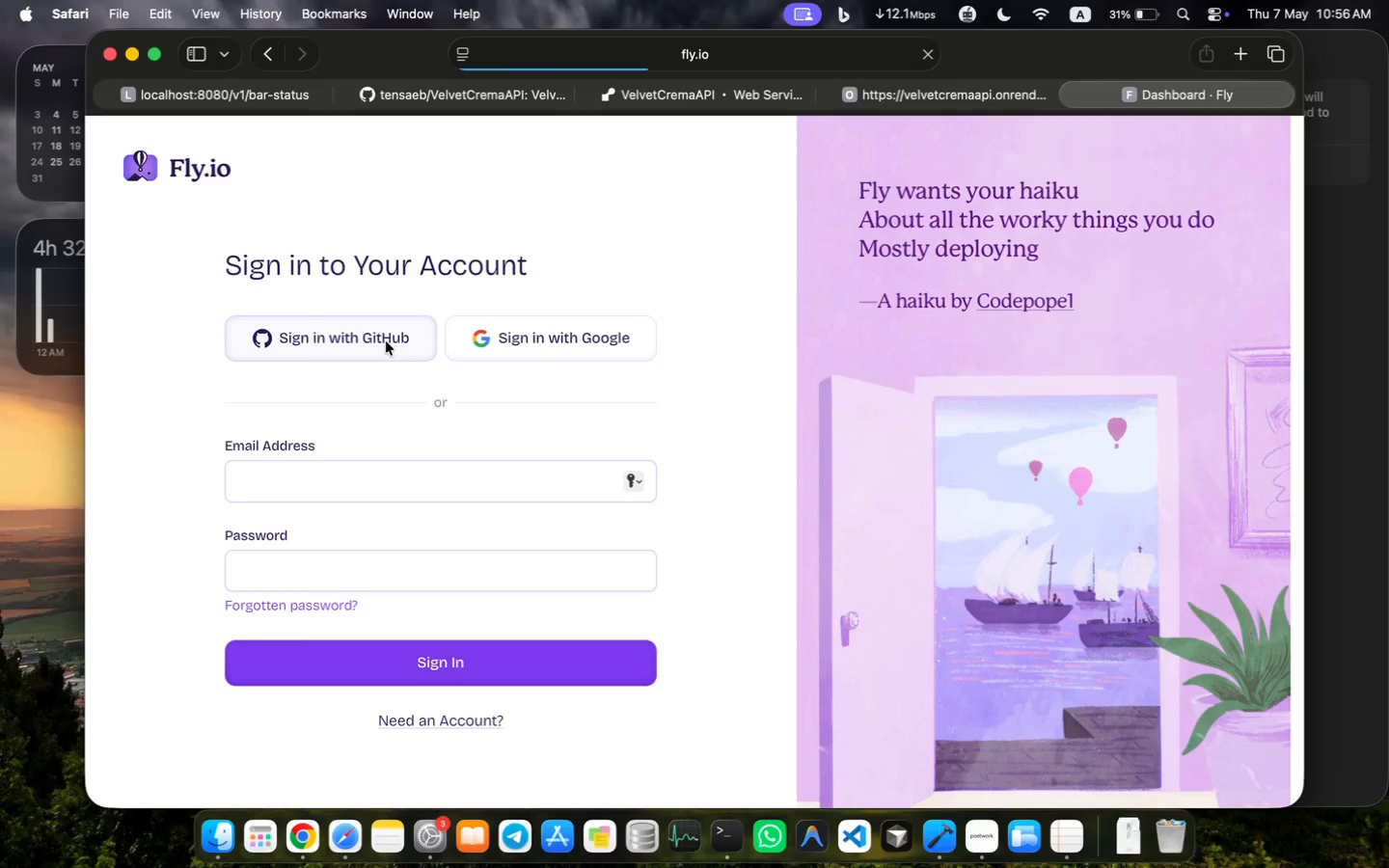 
left_click([375, 320])
 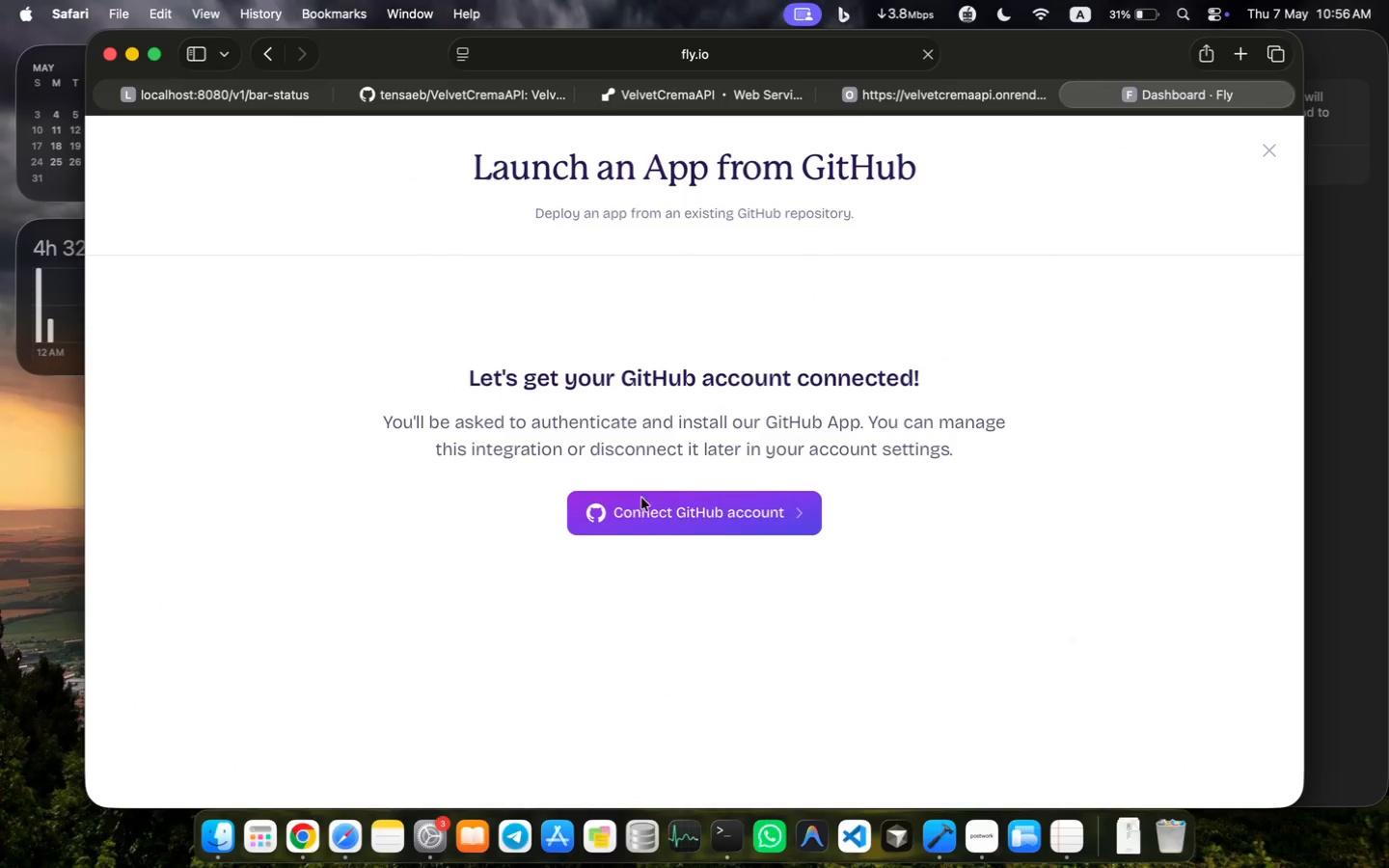 
left_click([730, 532])
 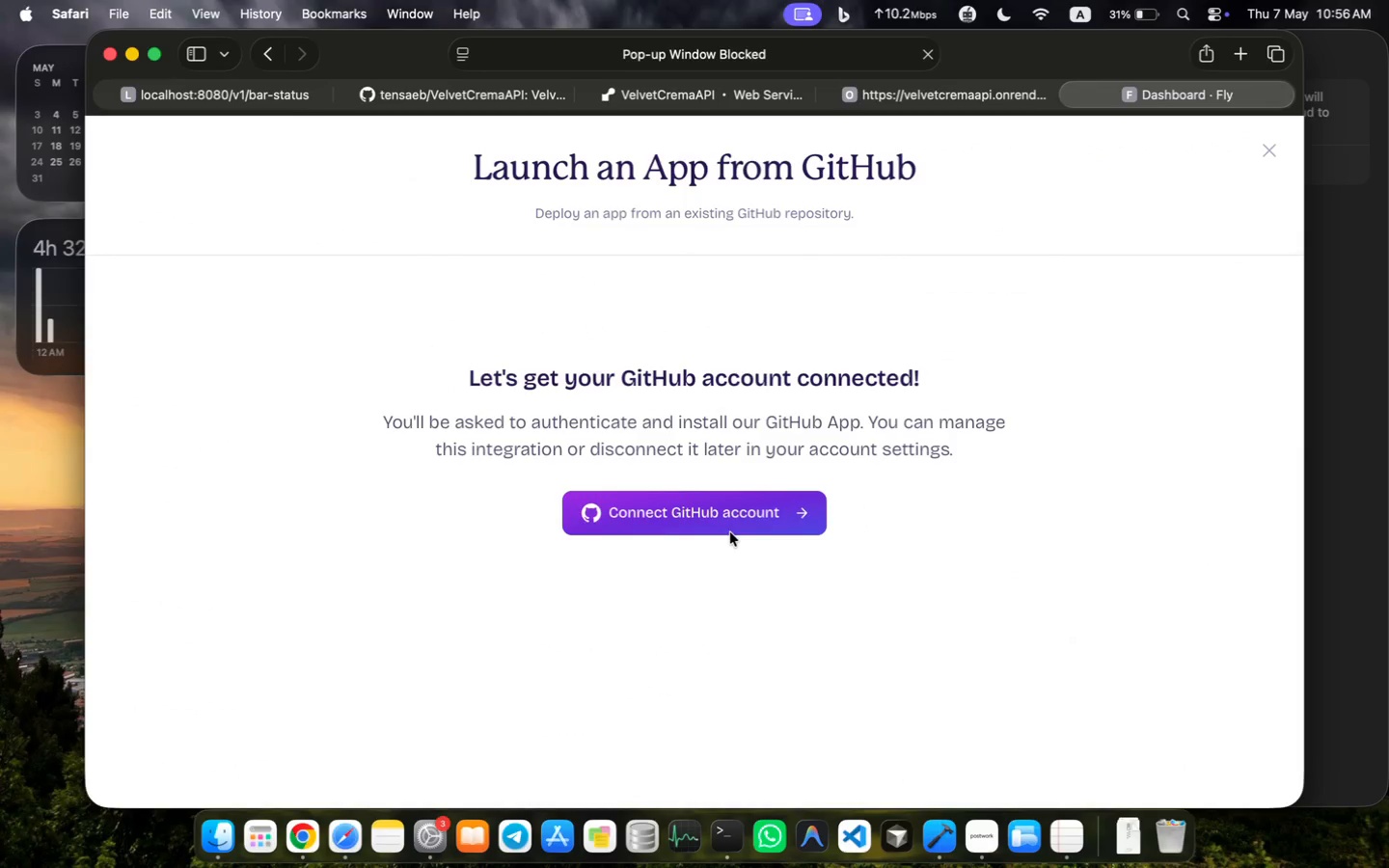 
scroll: coordinate [617, 542], scroll_direction: down, amount: 33.0
 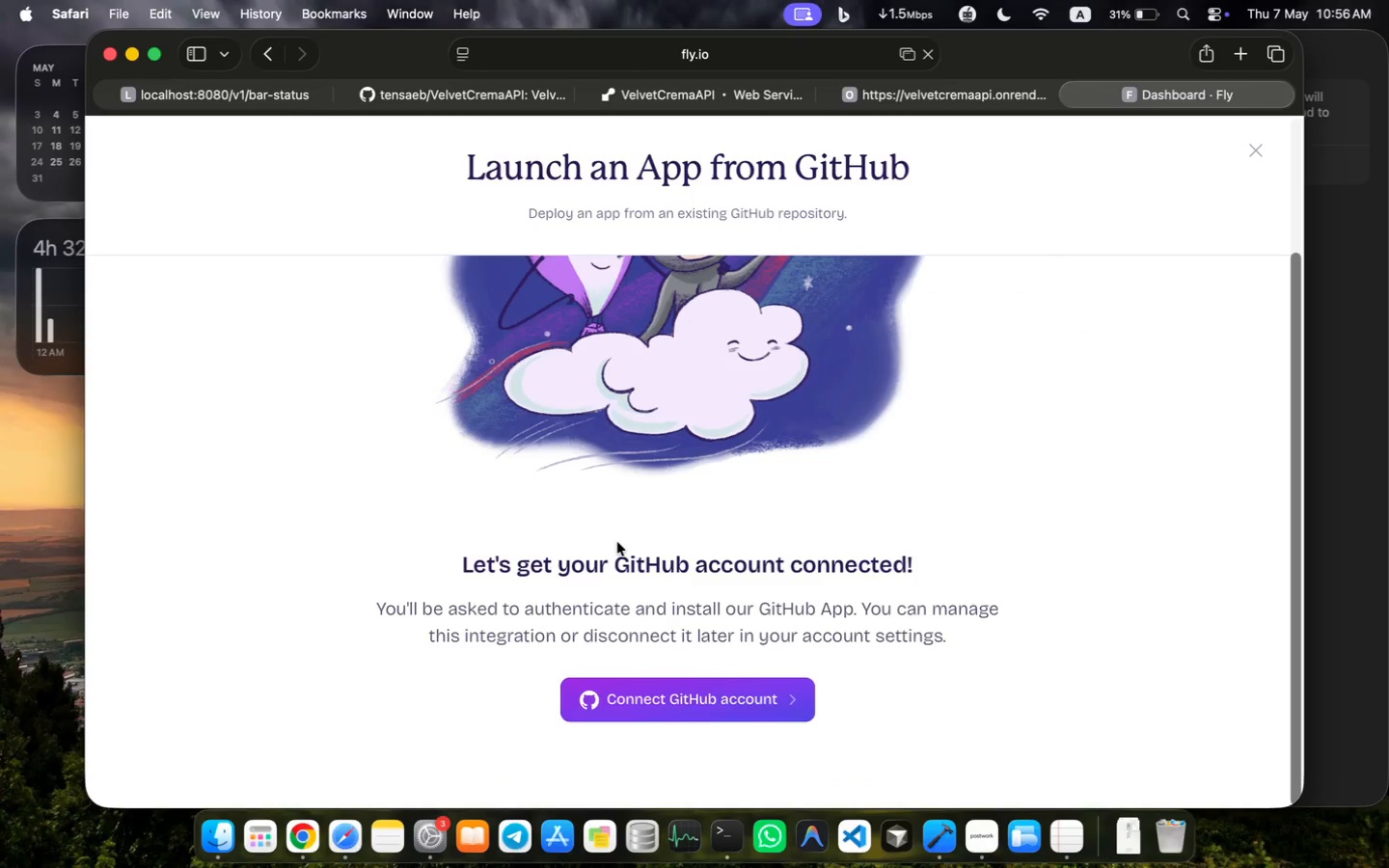 
left_click([661, 693])
 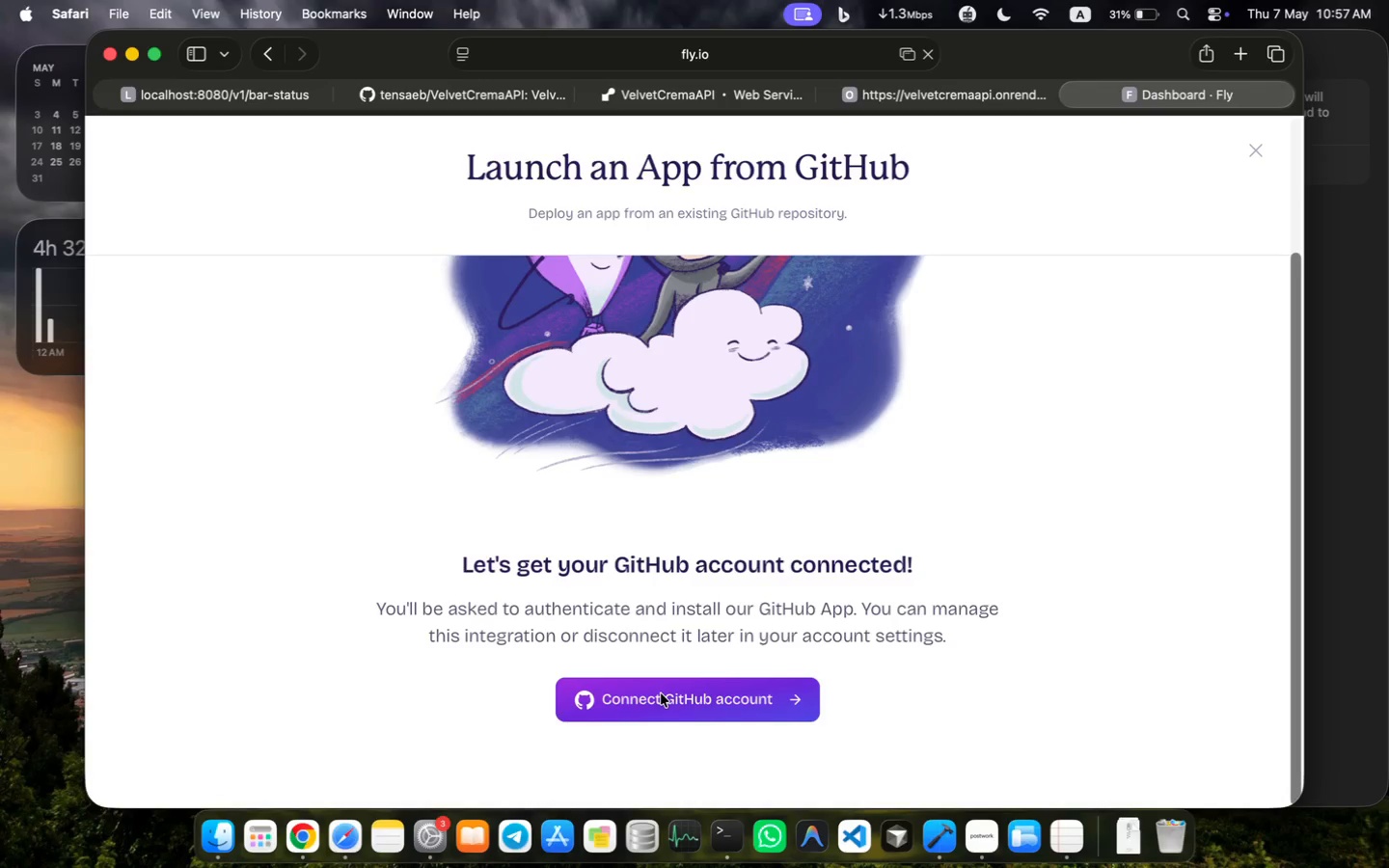 
wait(9.2)
 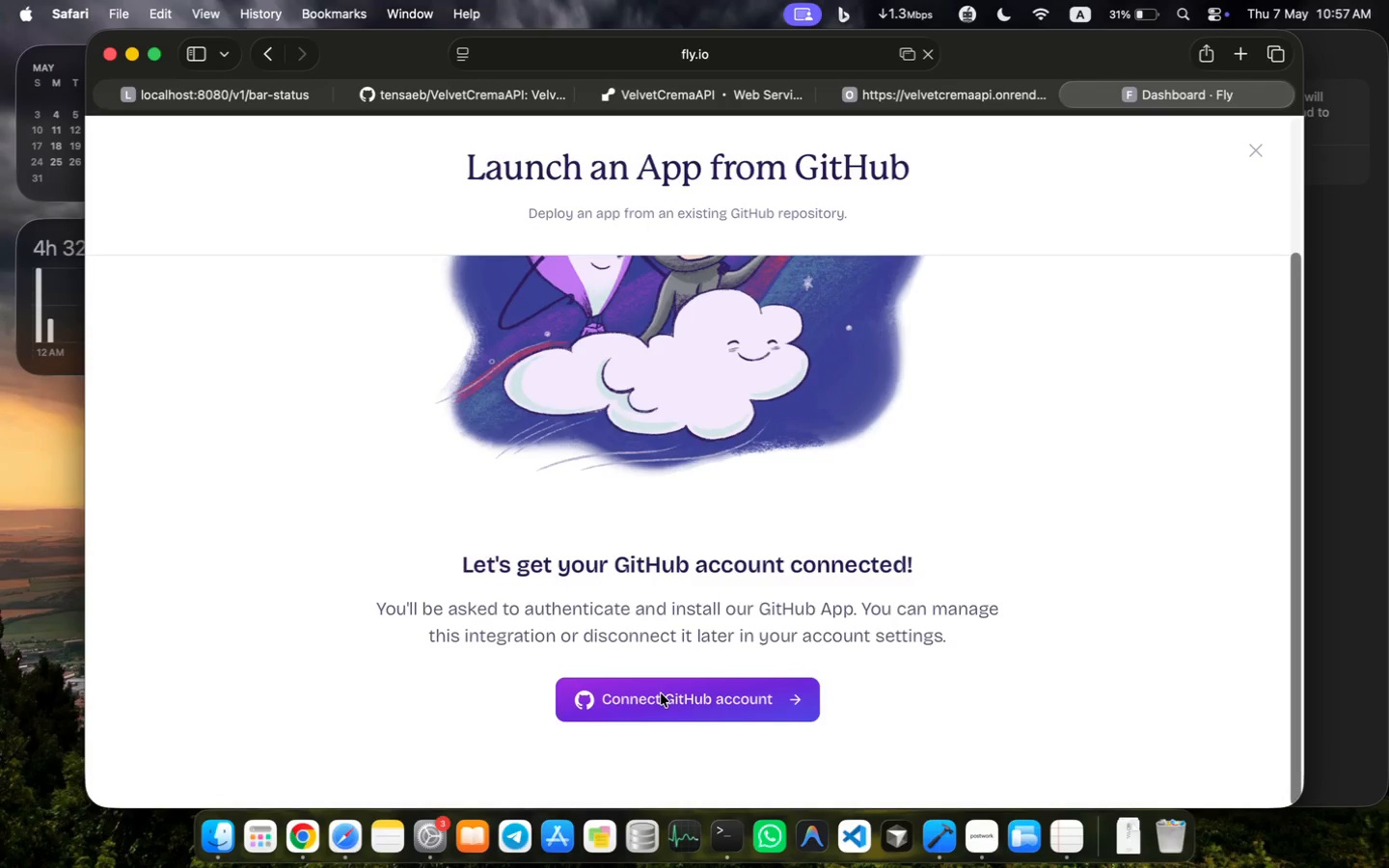 
left_click([683, 703])
 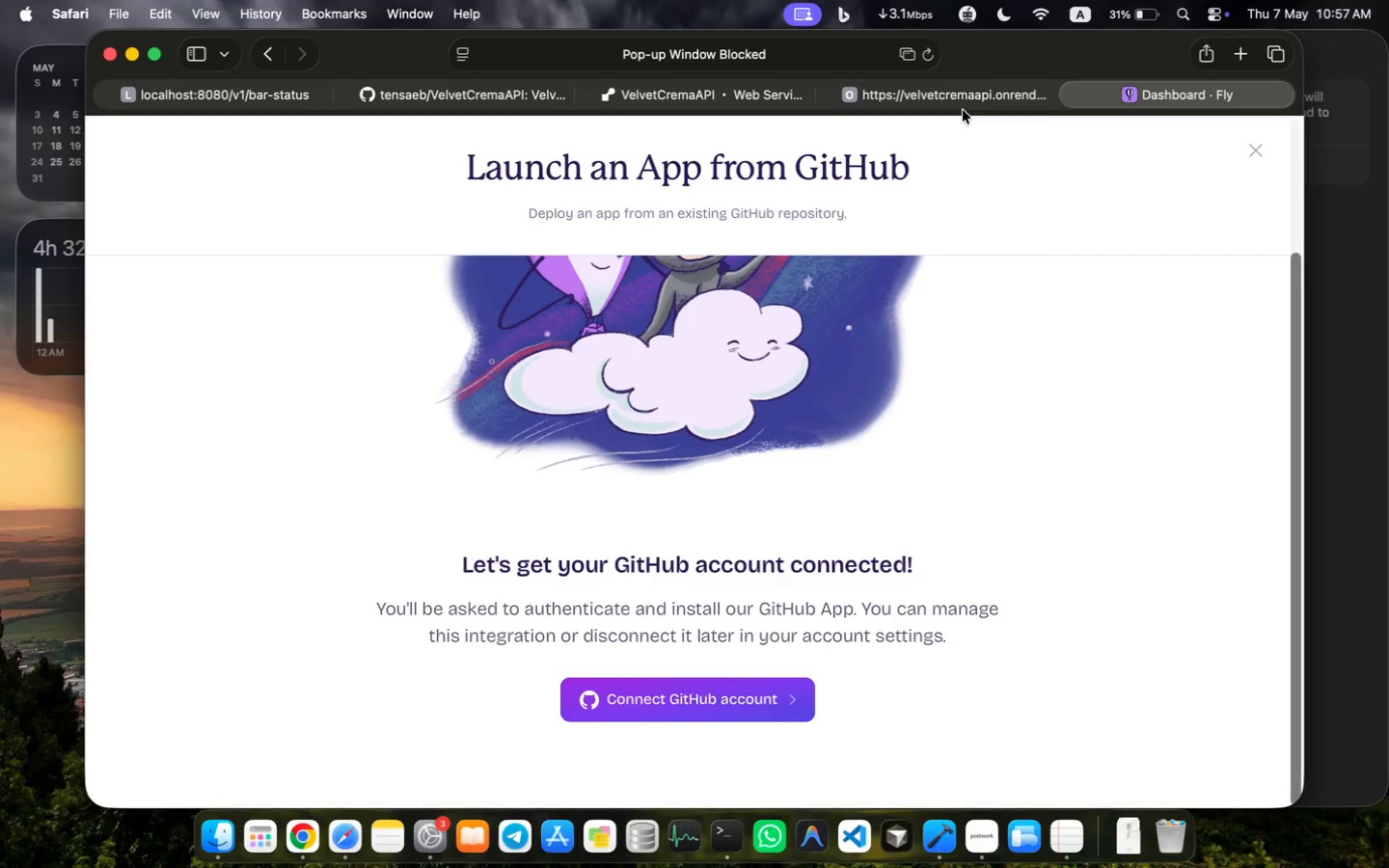 
left_click([959, 100])
 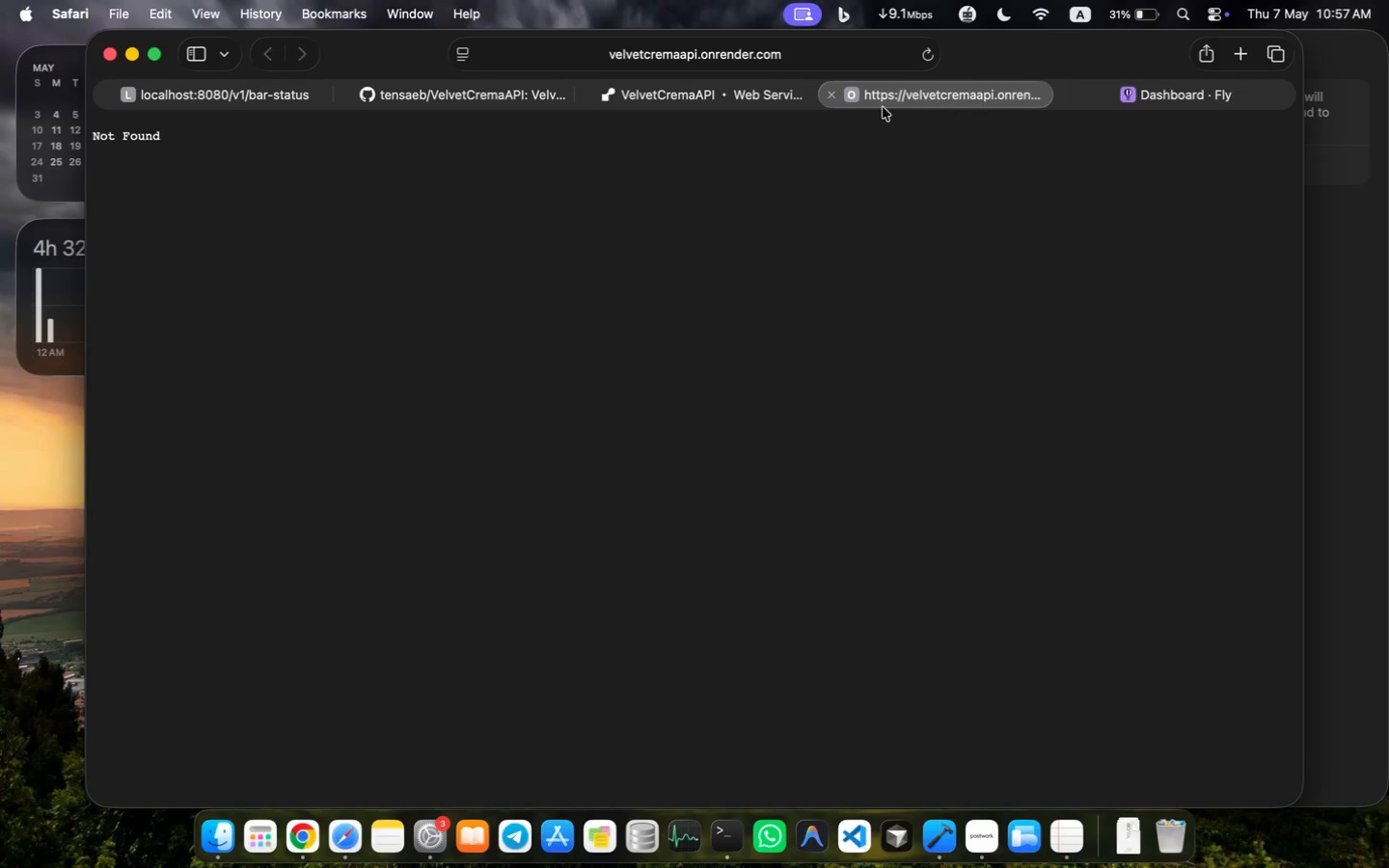 
left_click([834, 95])
 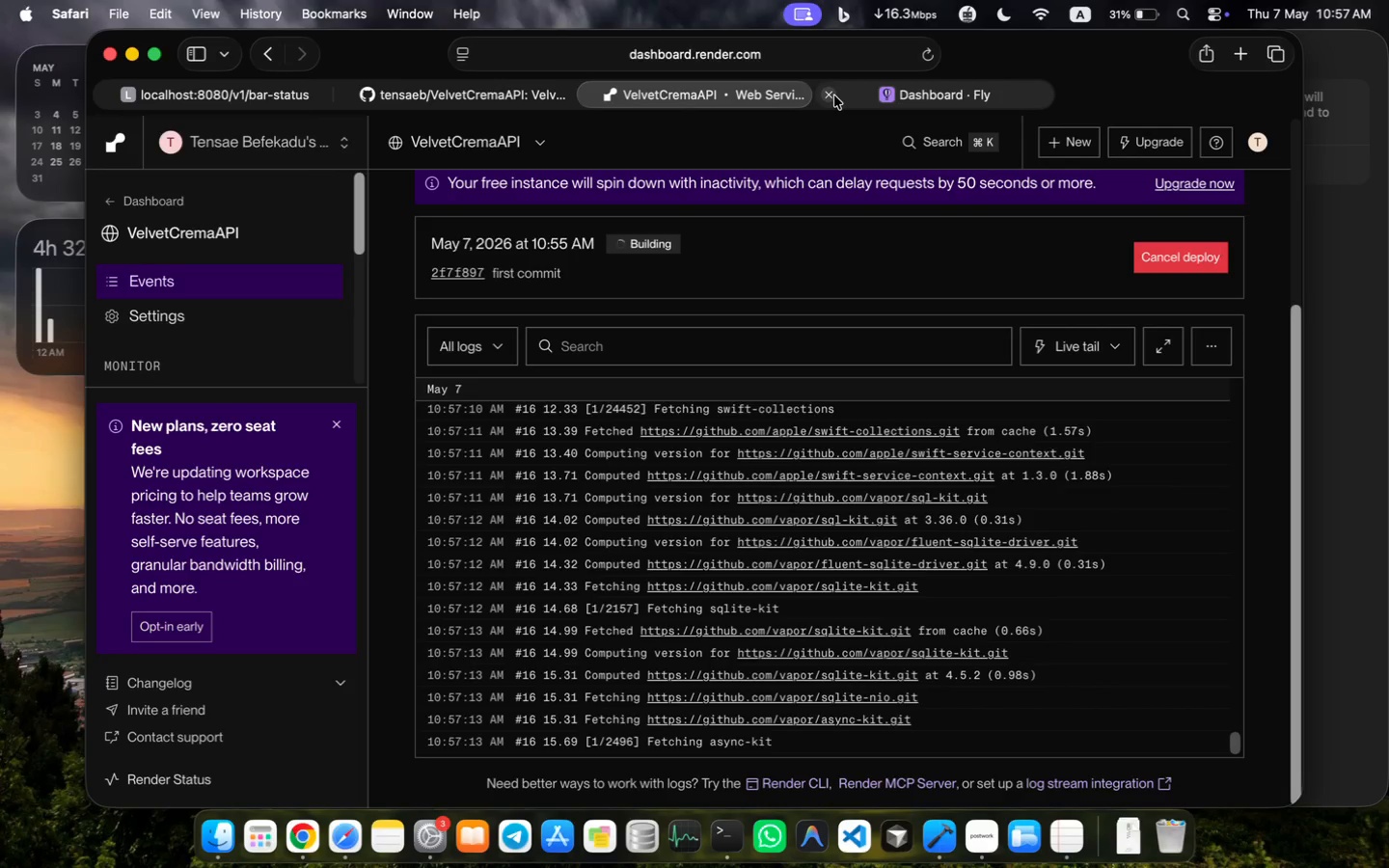 
scroll: coordinate [757, 664], scroll_direction: down, amount: 44.0
 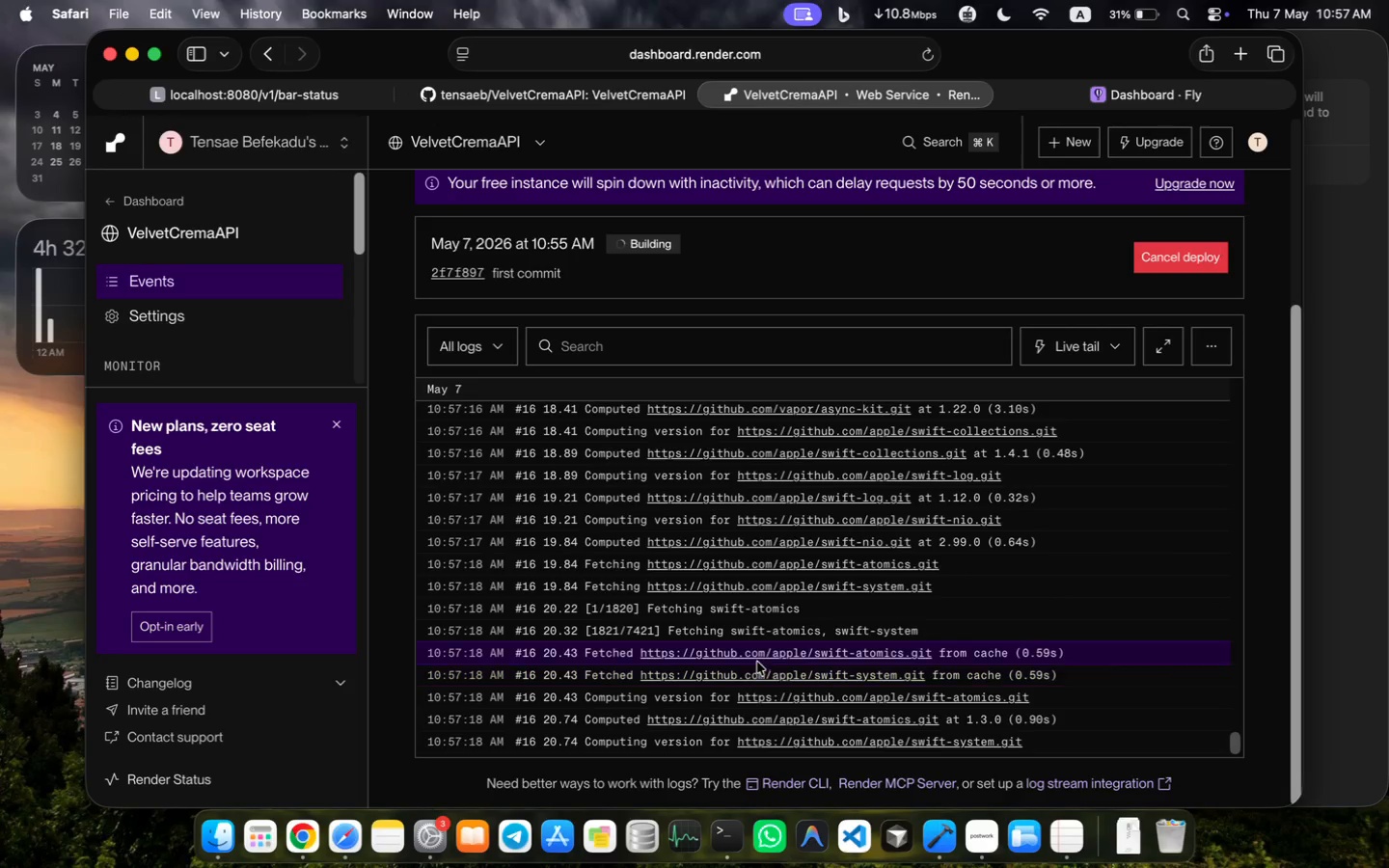 
left_click([560, 86])
 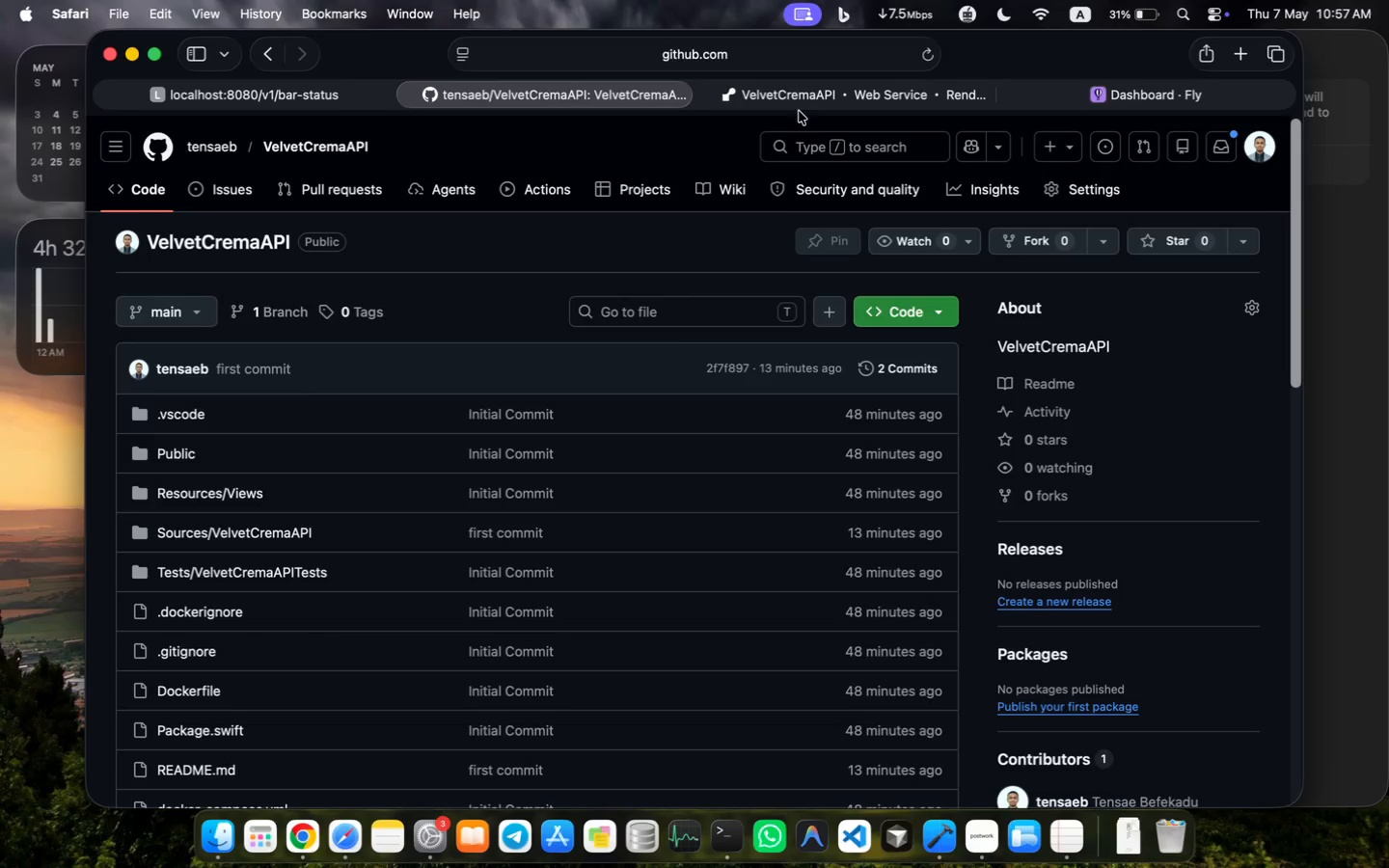 
left_click([821, 98])
 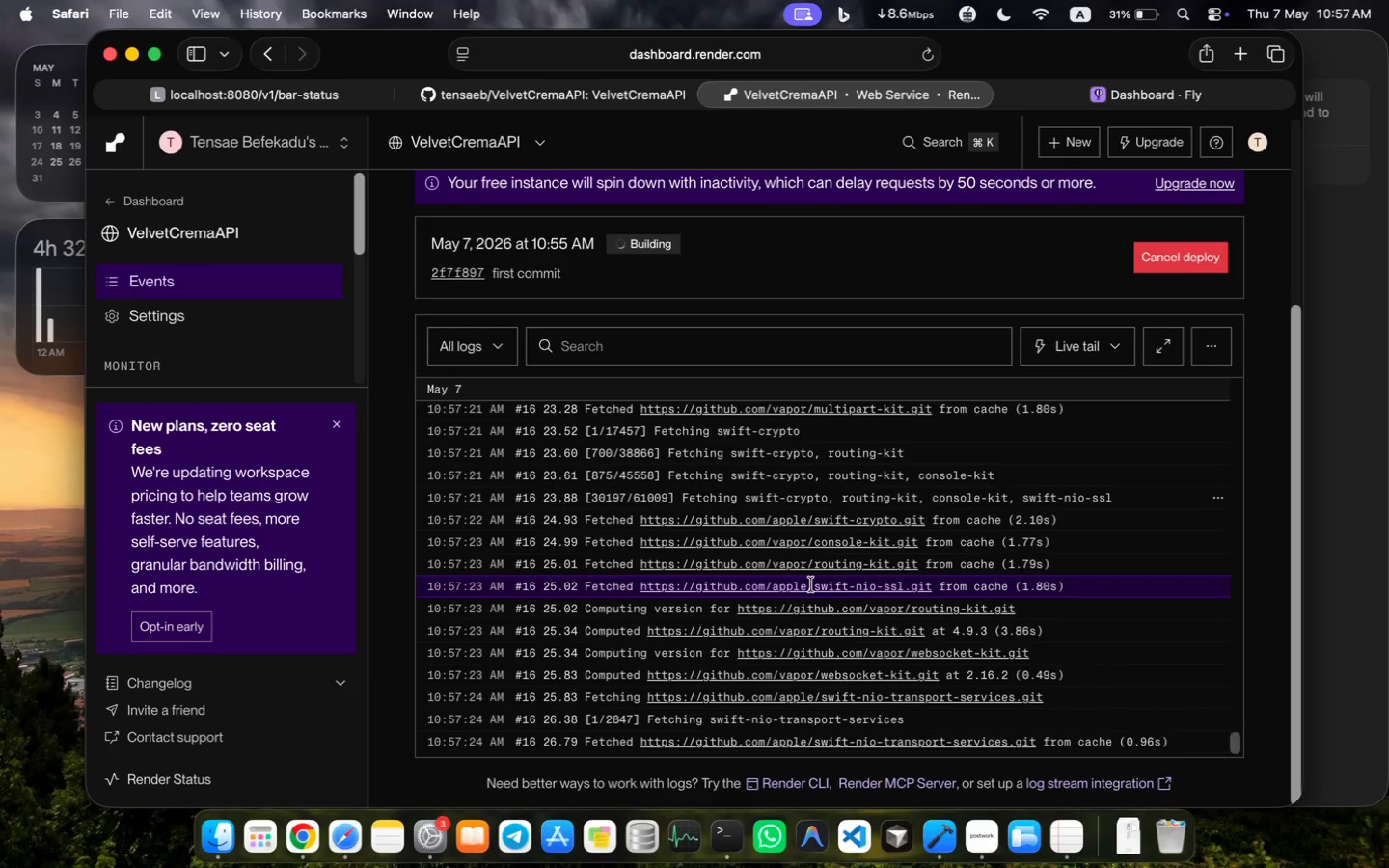 
scroll: coordinate [811, 584], scroll_direction: down, amount: 199.0
 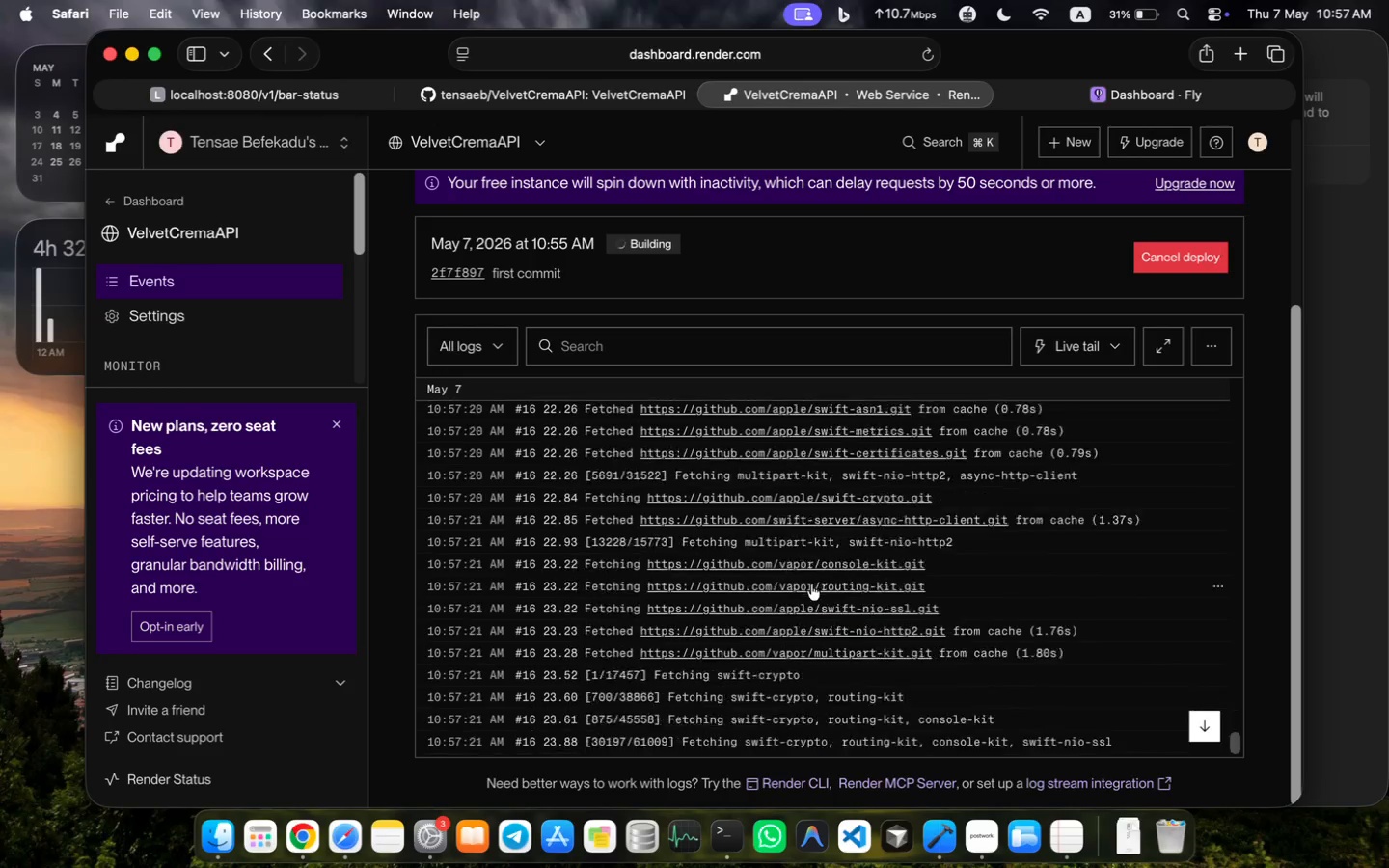 
left_click([1137, 93])
 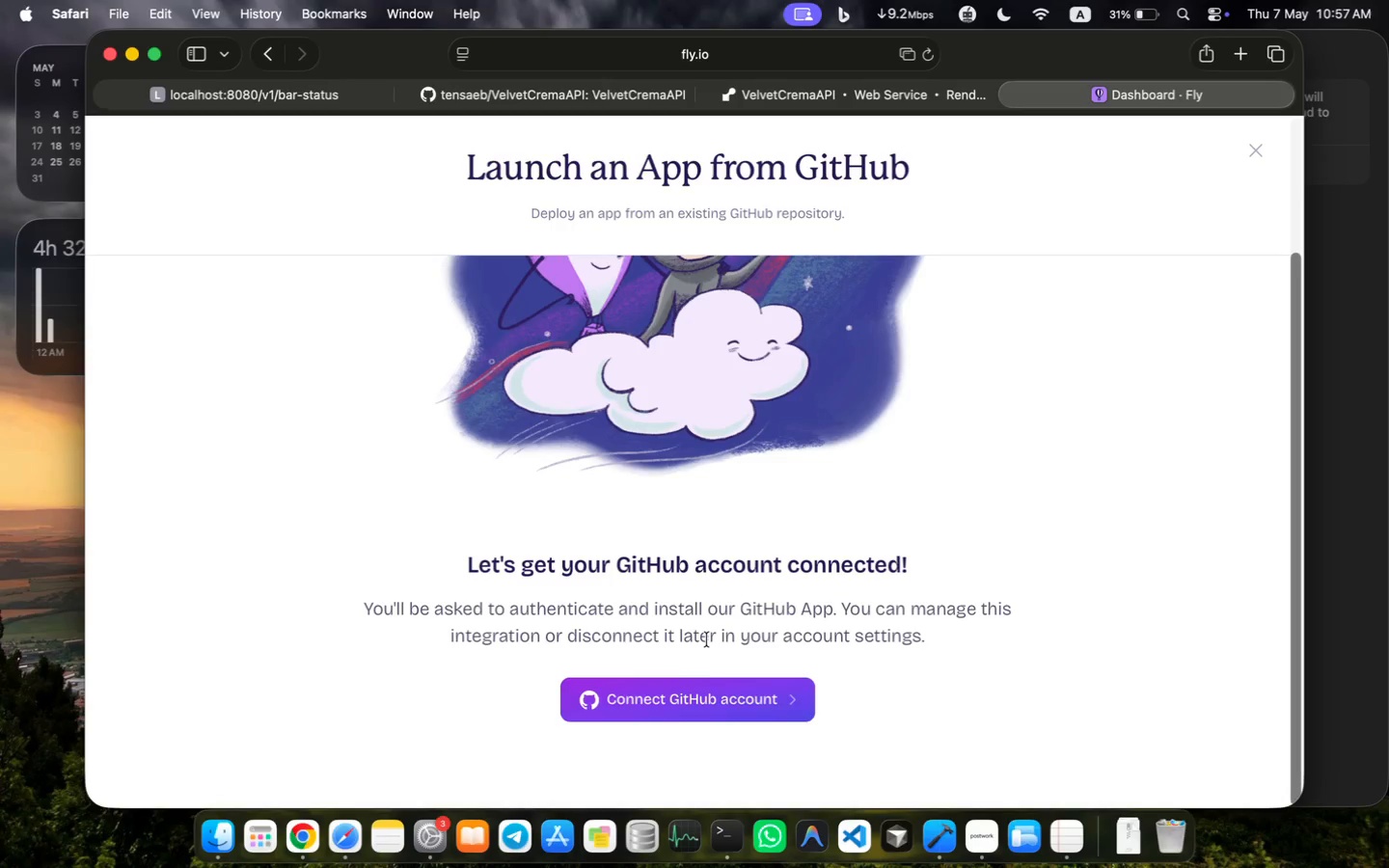 
left_click([701, 694])
 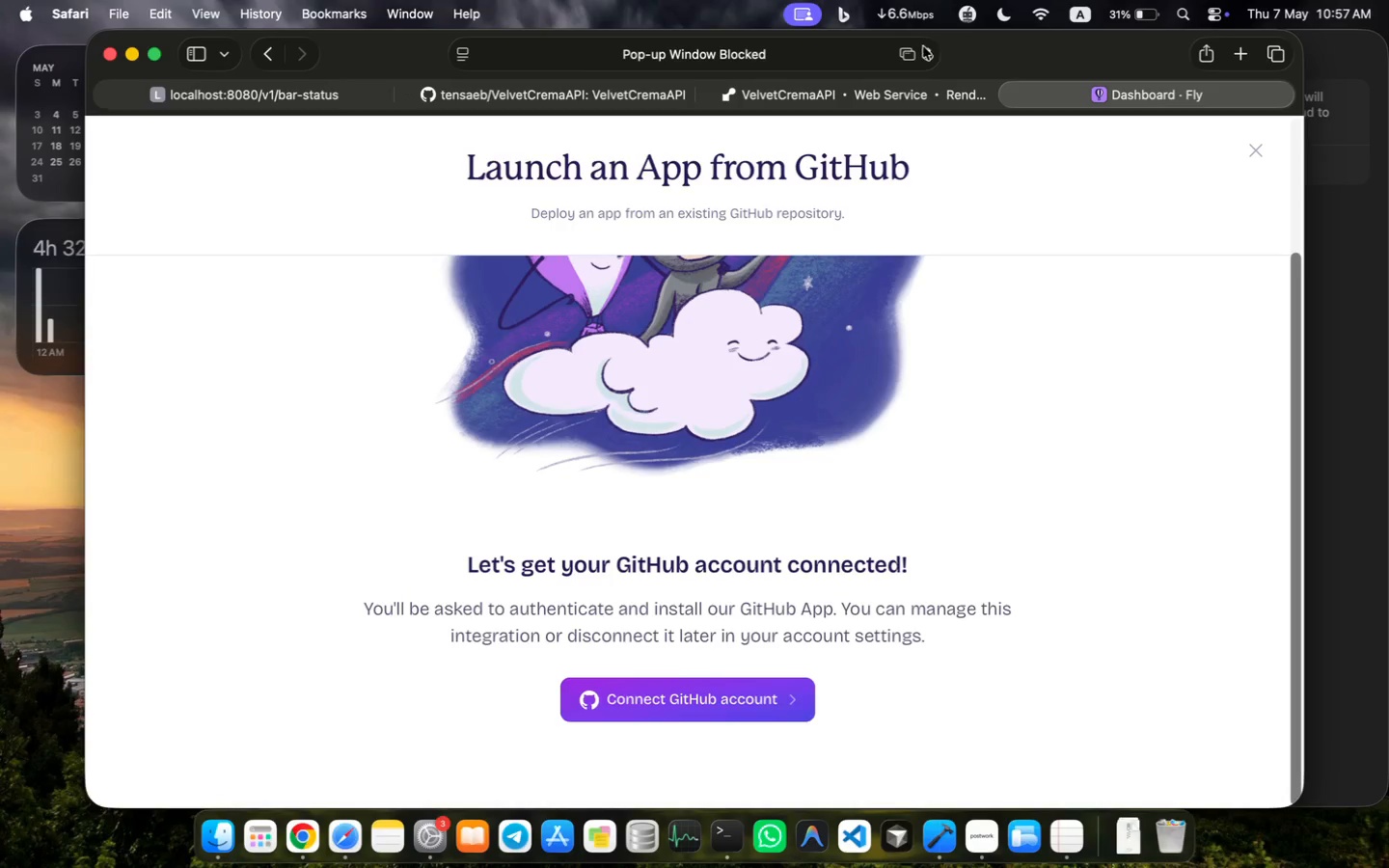 
left_click([927, 49])
 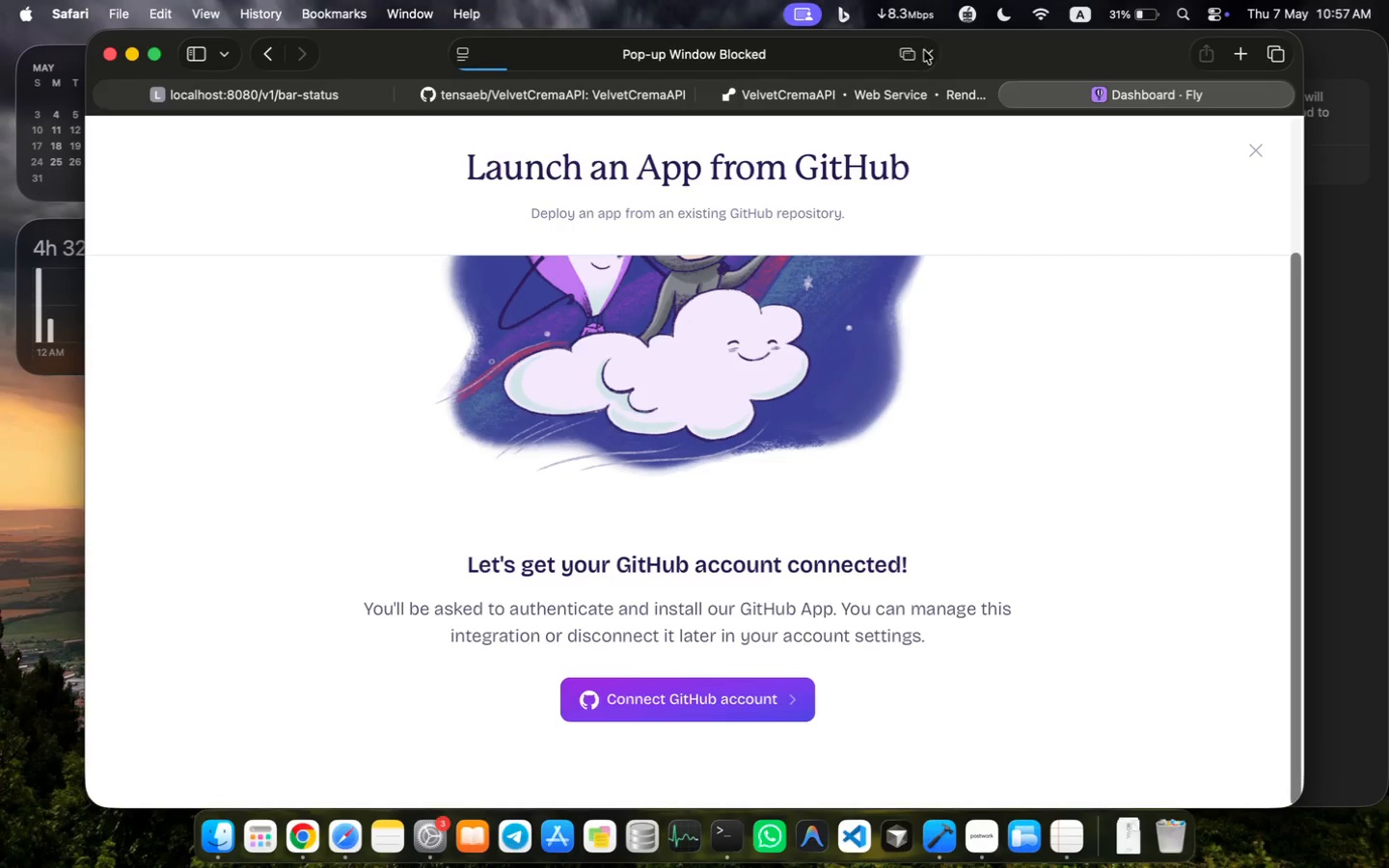 
left_click([908, 52])